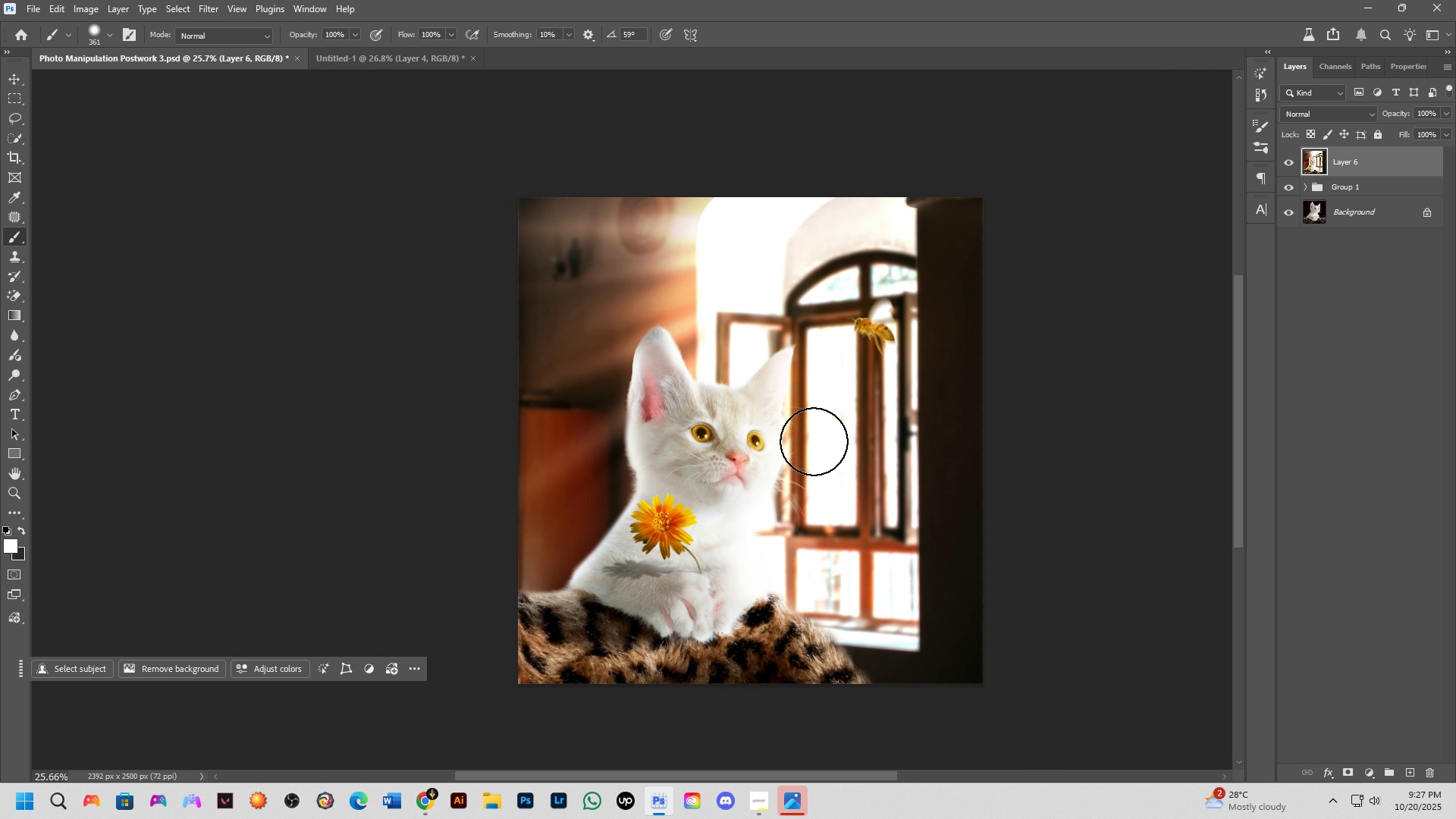 
hold_key(key=Space, duration=0.52)
 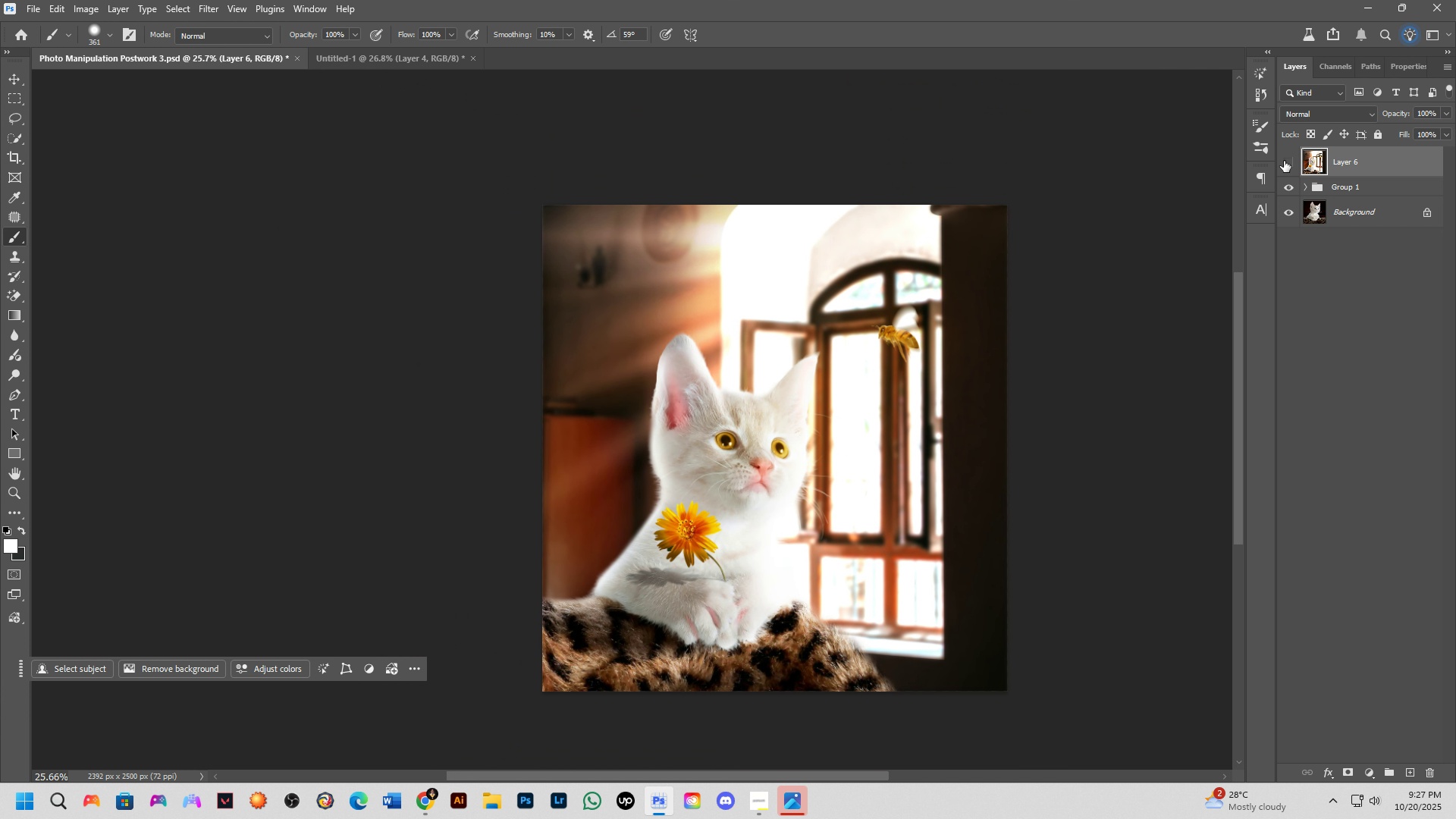 
double_click([1283, 162])
 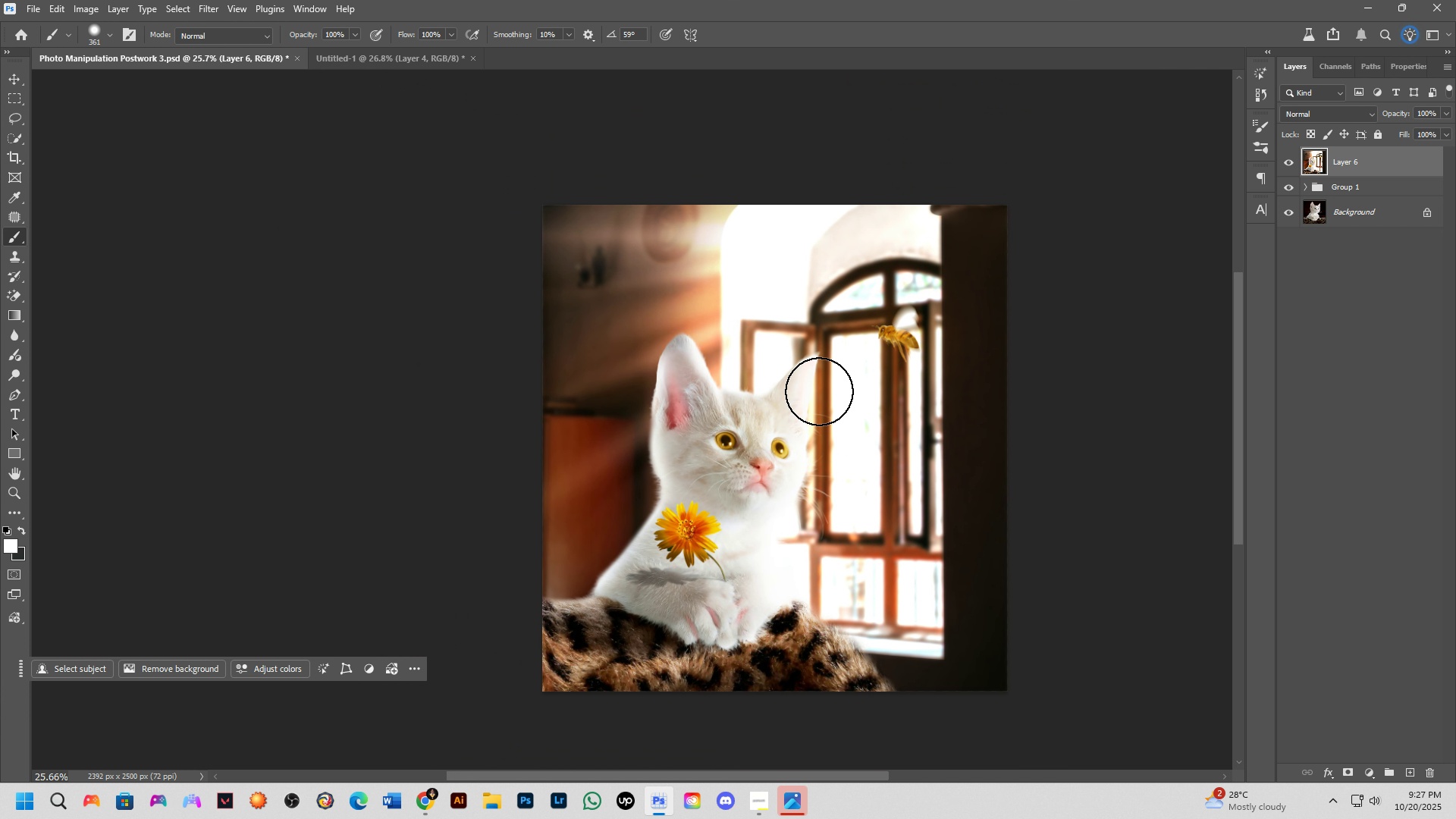 
scroll: coordinate [703, 472], scroll_direction: up, amount: 8.0
 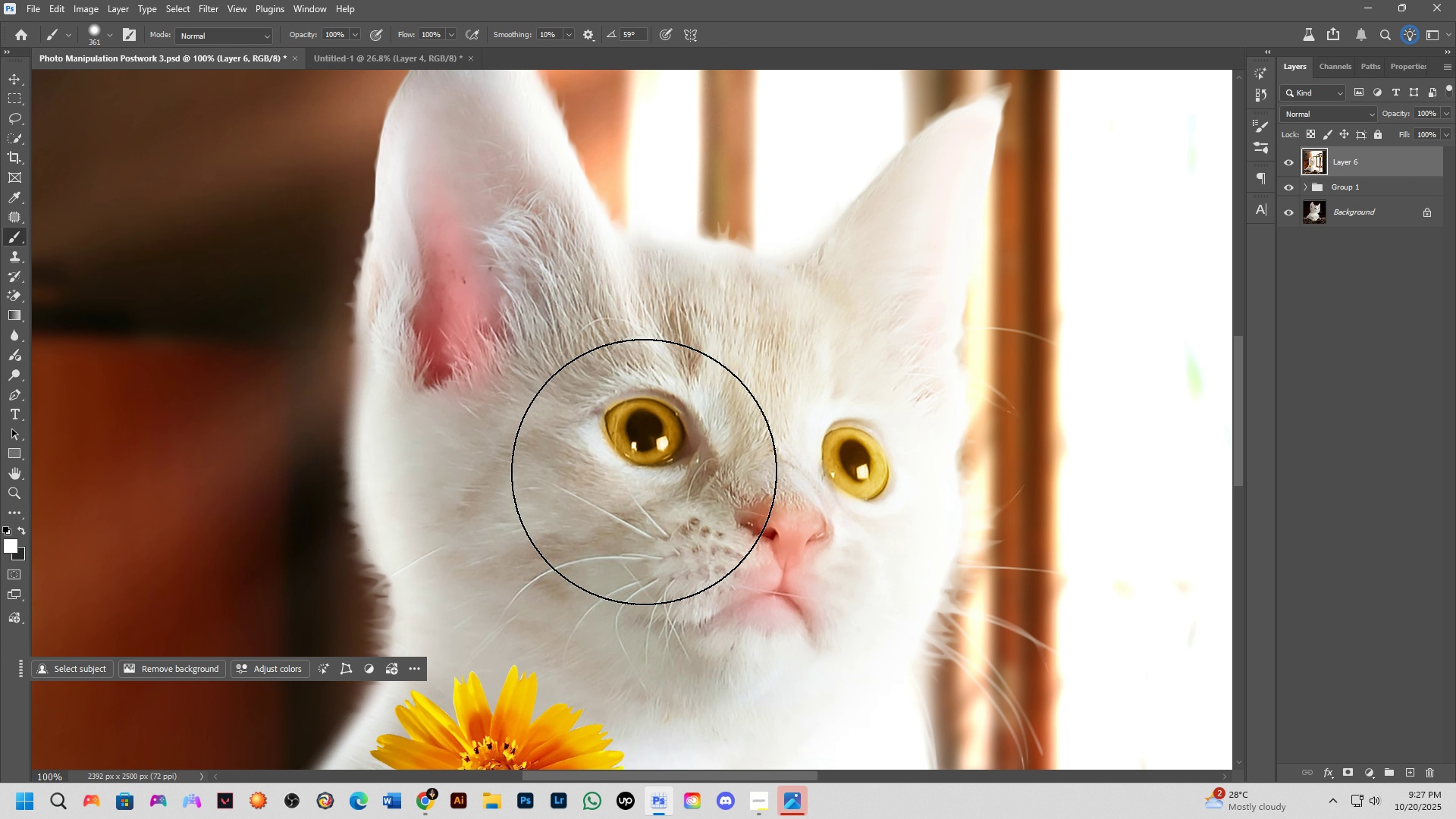 
hold_key(key=ShiftLeft, duration=1.07)
scroll: coordinate [642, 466], scroll_direction: down, amount: 9.0
 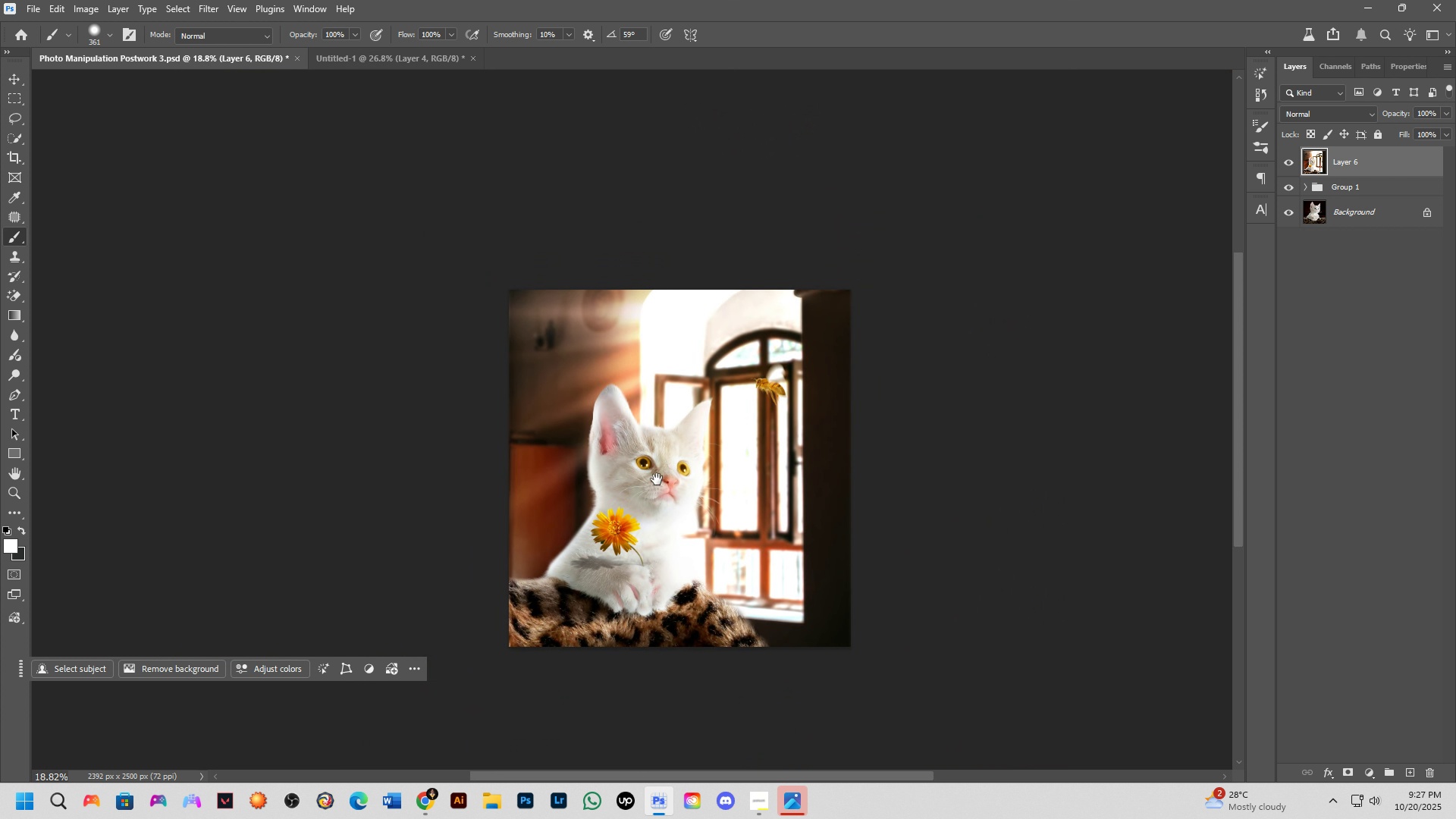 
hold_key(key=Space, duration=1.15)
 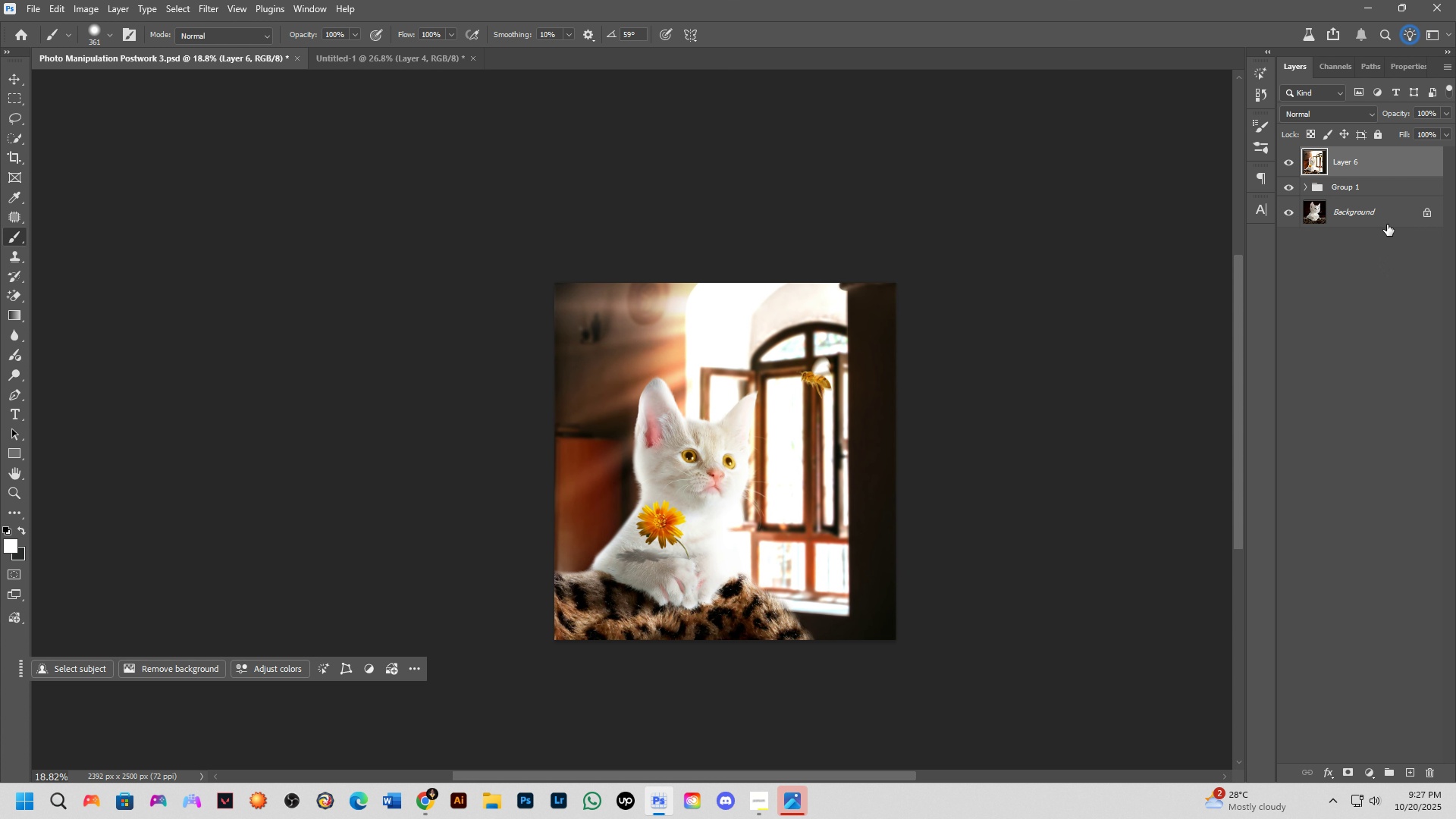 
key(Control+J)
 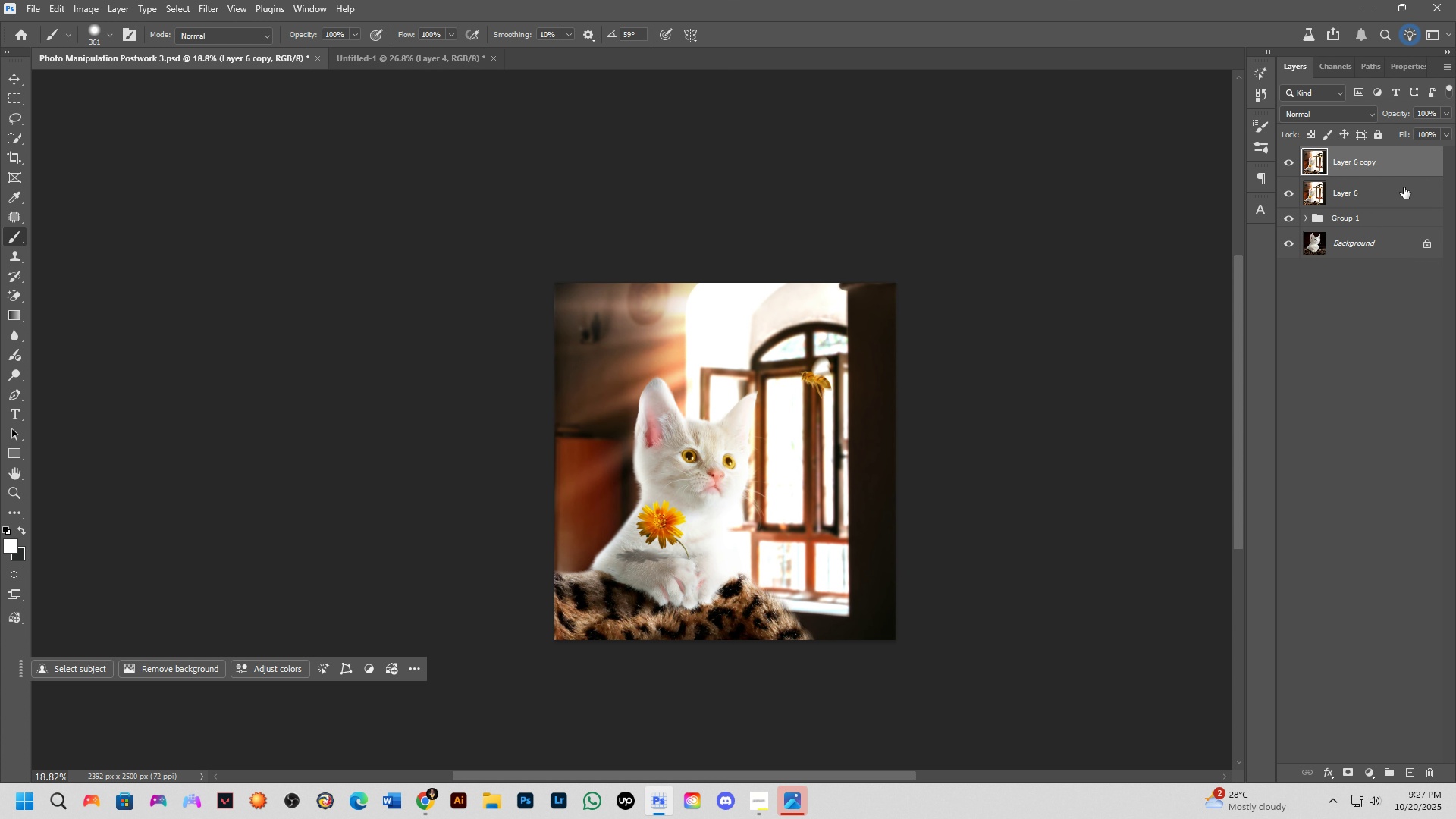 
left_click([1404, 187])
 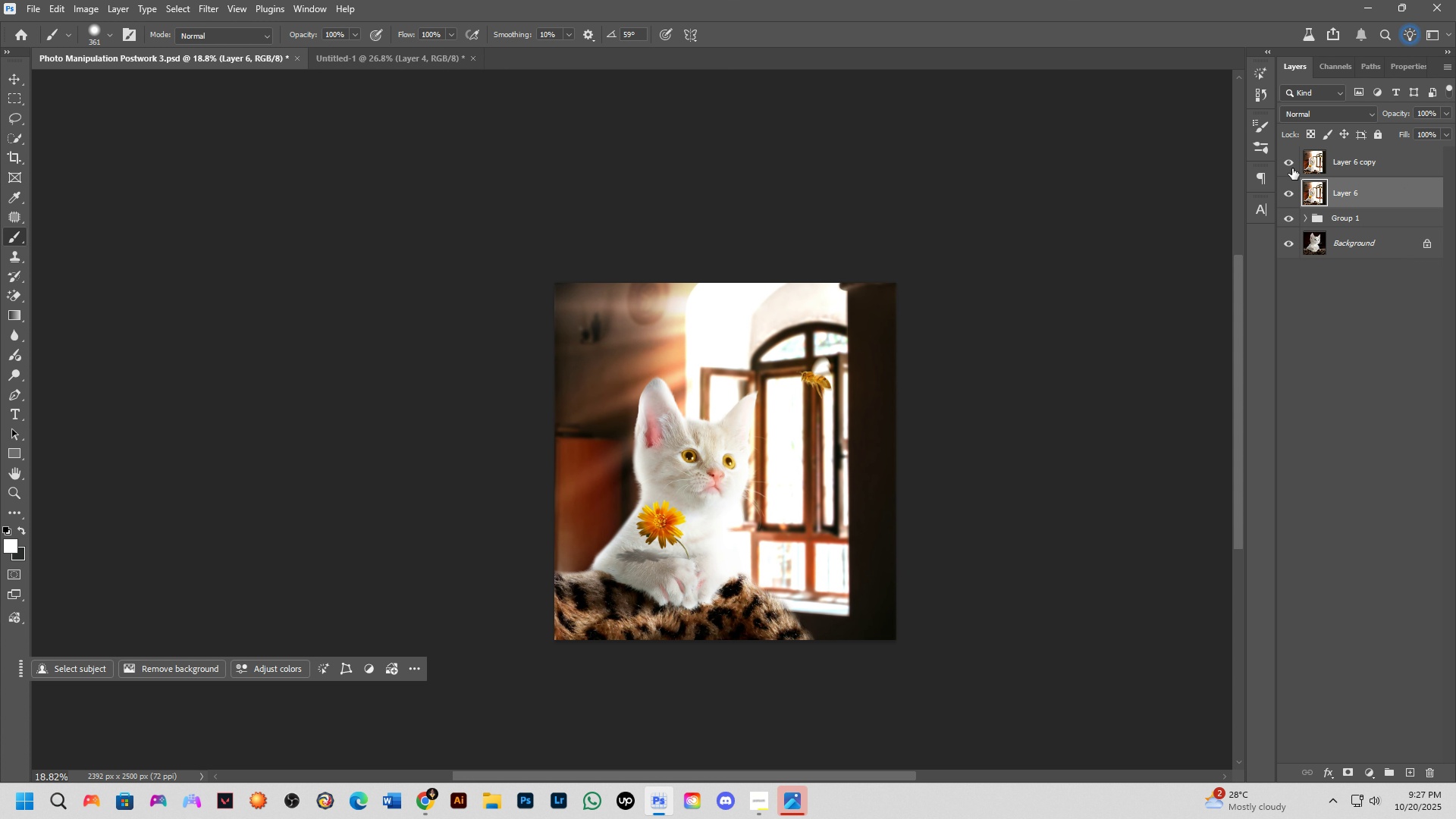 
left_click([1292, 168])
 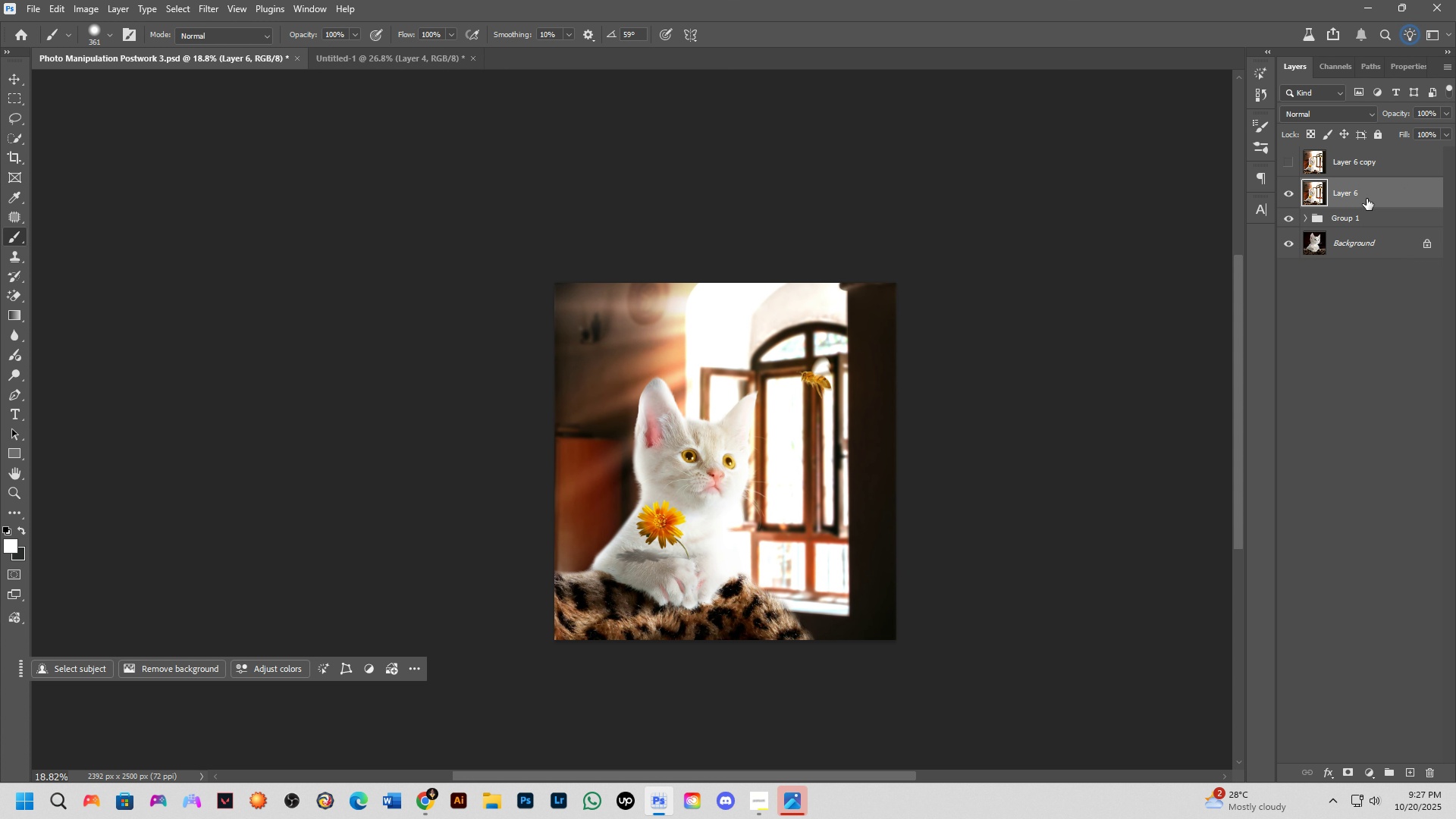 
right_click([1370, 189])
 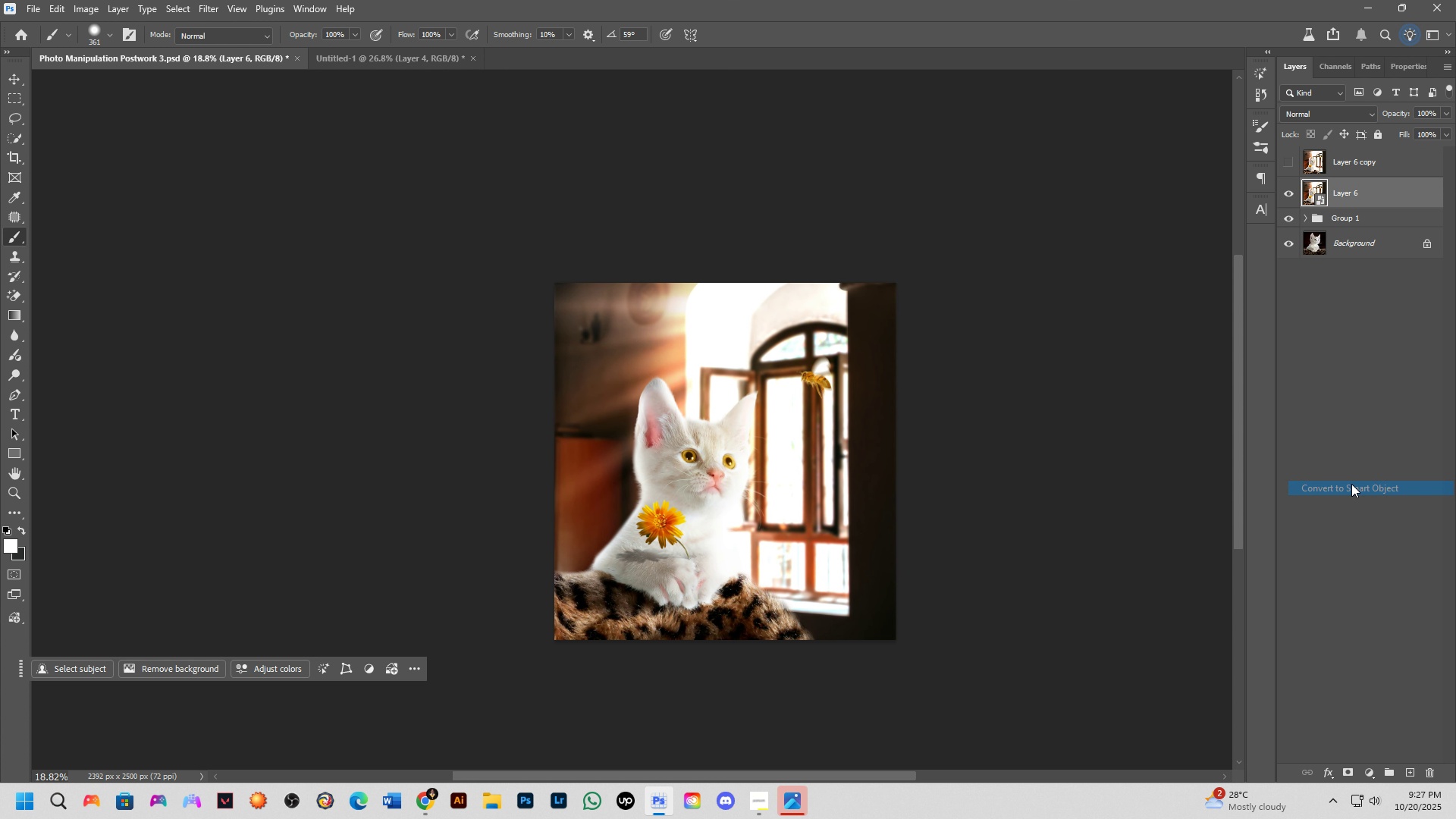 
hold_key(key=Space, duration=0.41)
 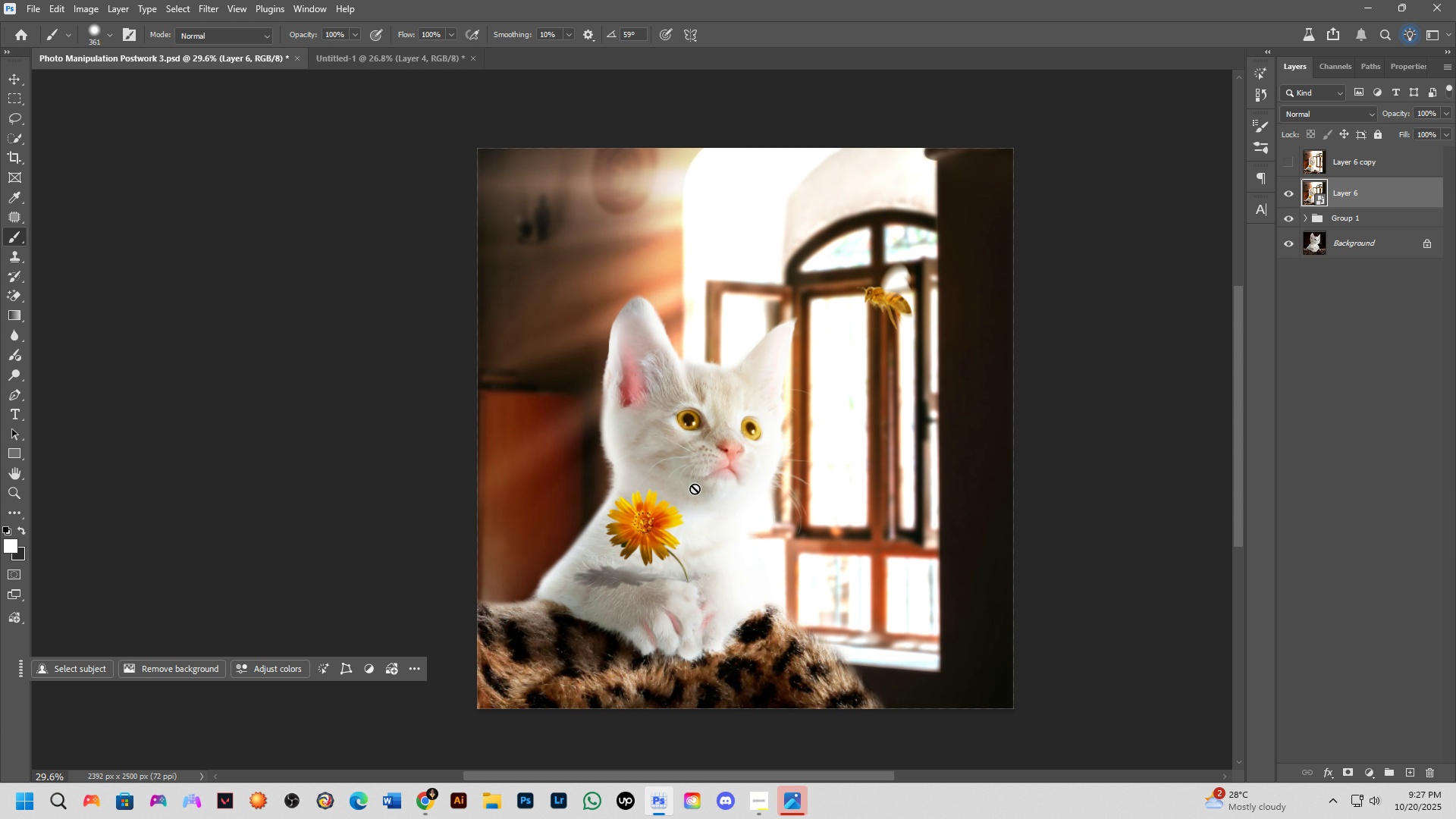 
scroll: coordinate [707, 491], scroll_direction: up, amount: 8.0
 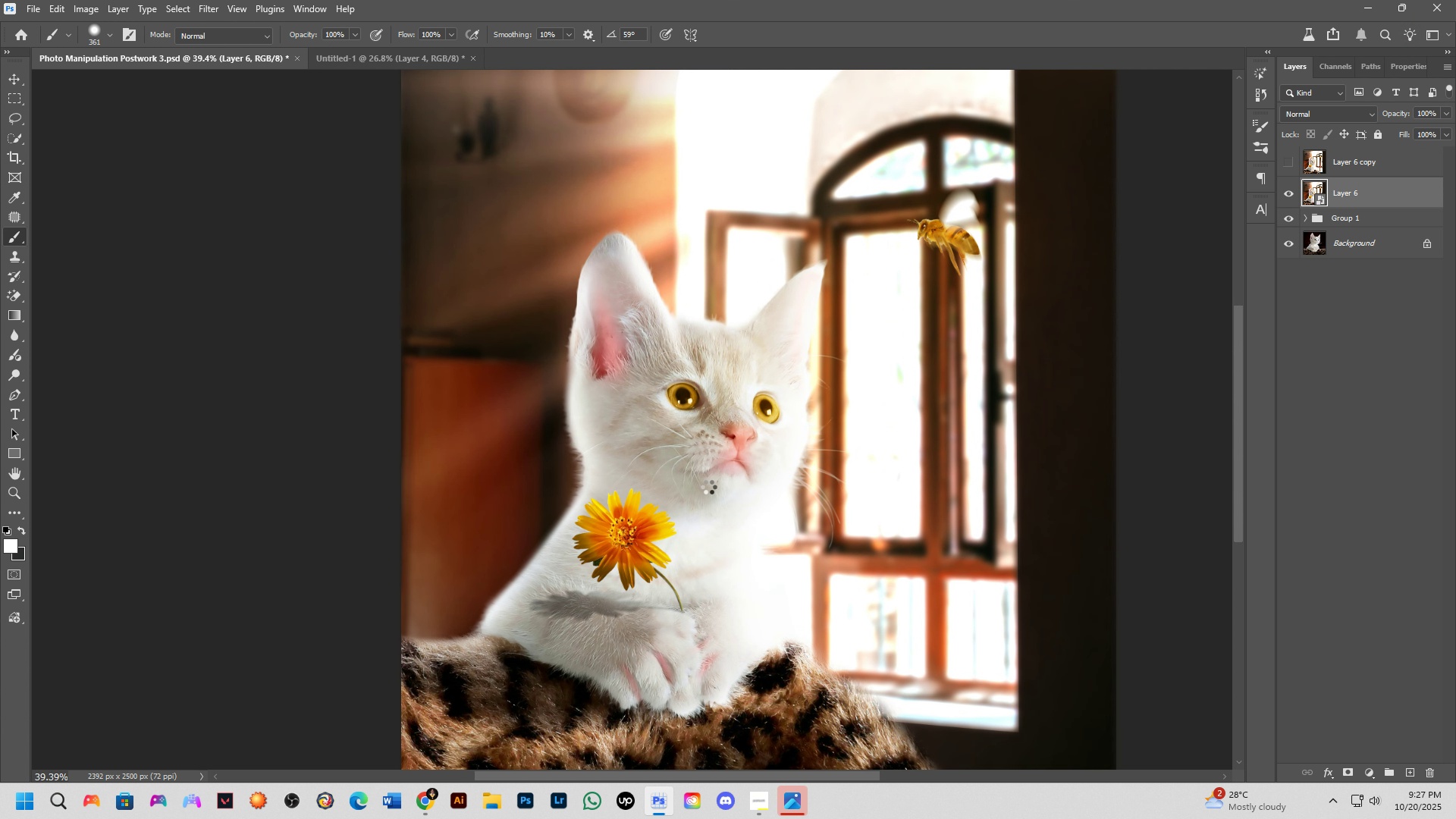 
key(Control+Shift+ShiftLeft)
 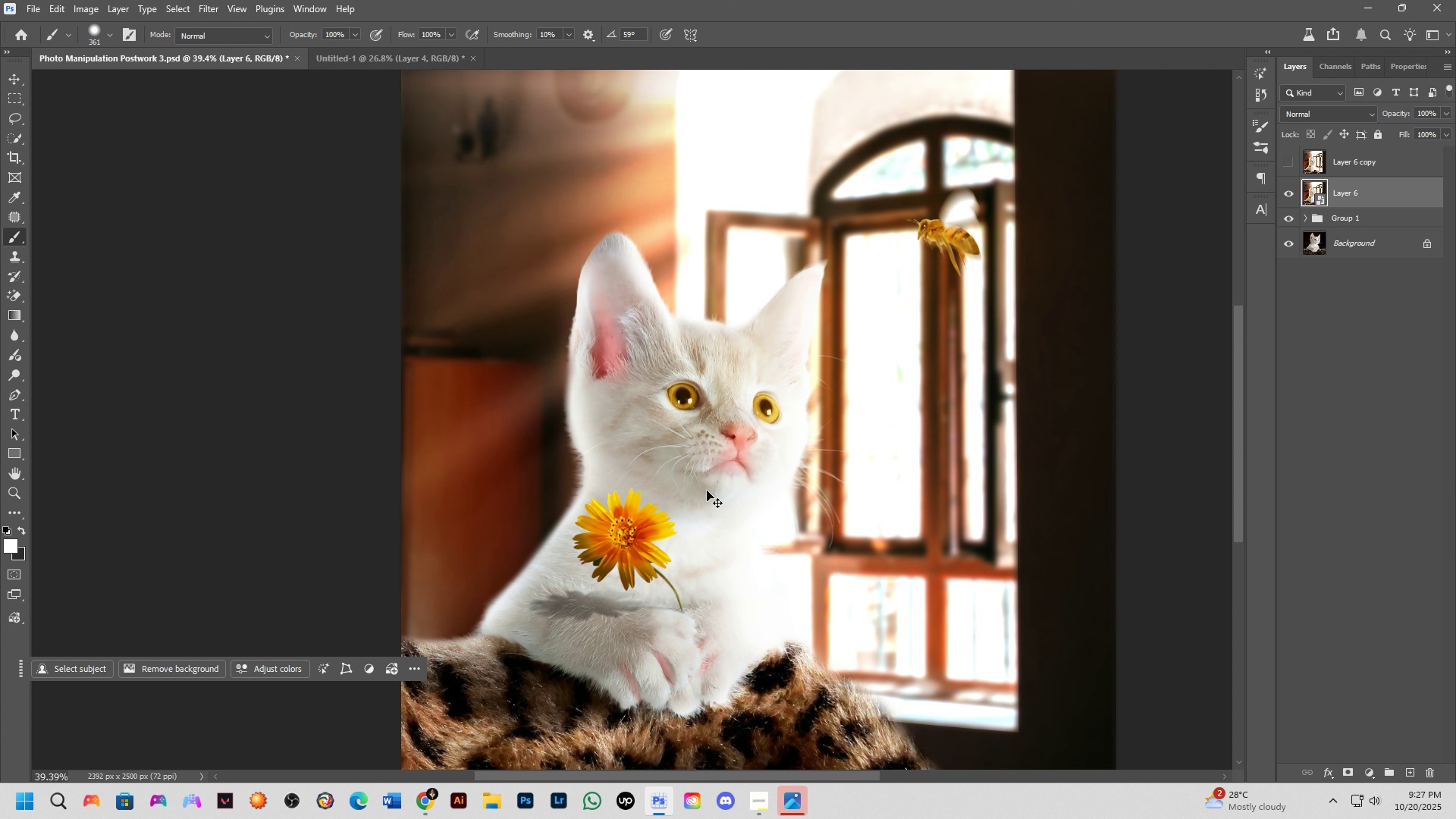 
key(Control+Shift+A)
 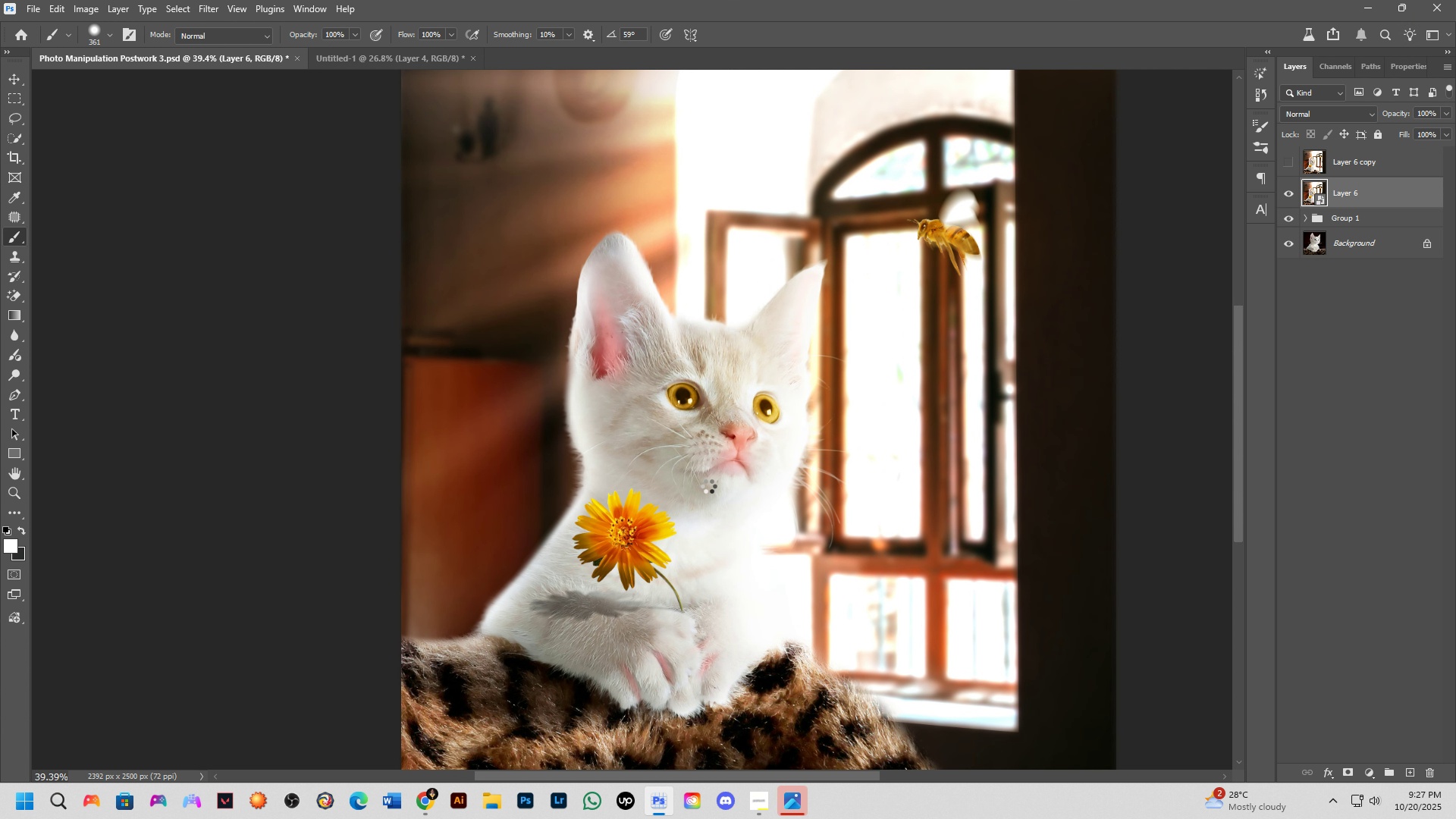 
key(Alt+Tab)
 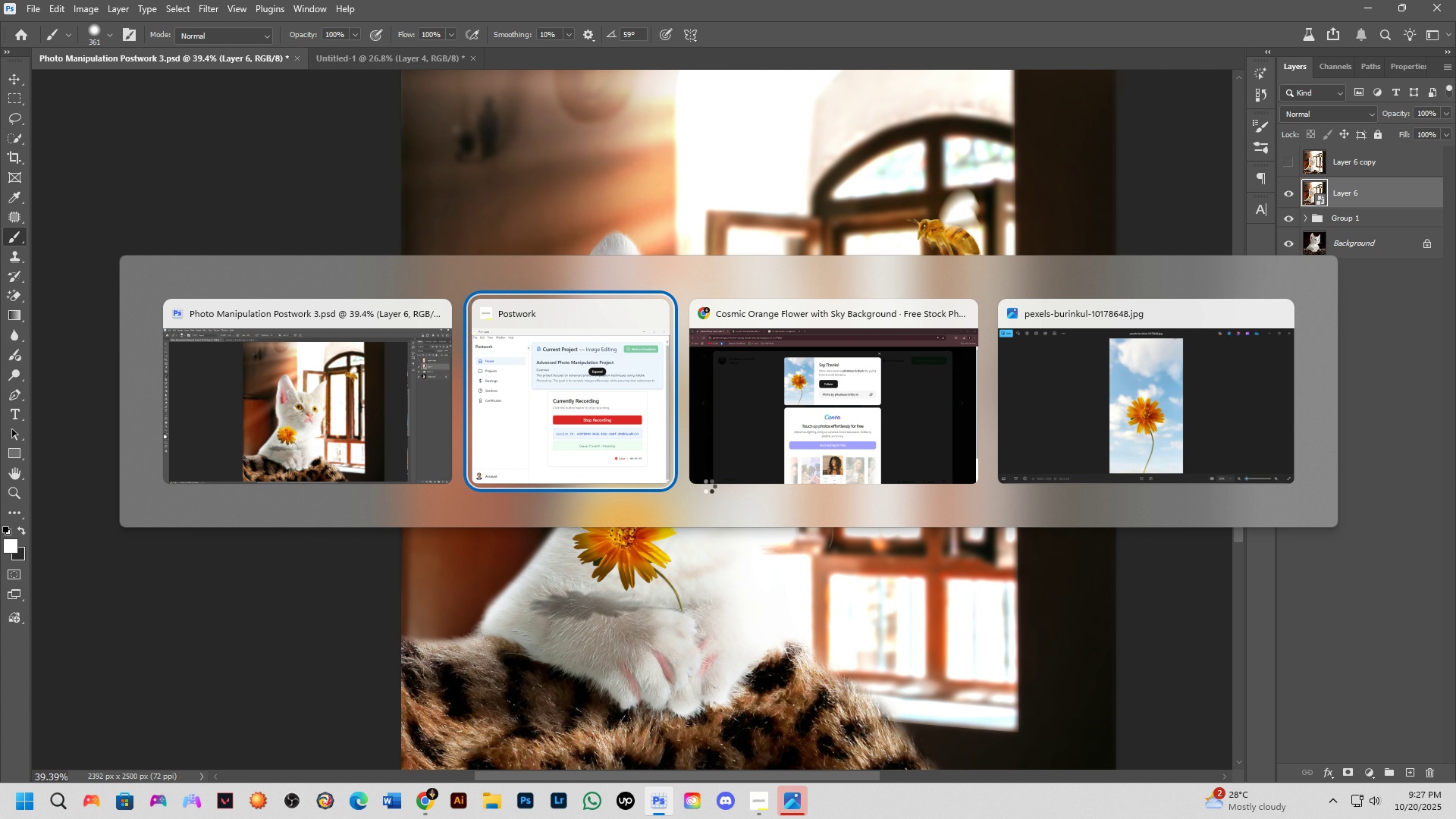 
left_click([636, 444])